 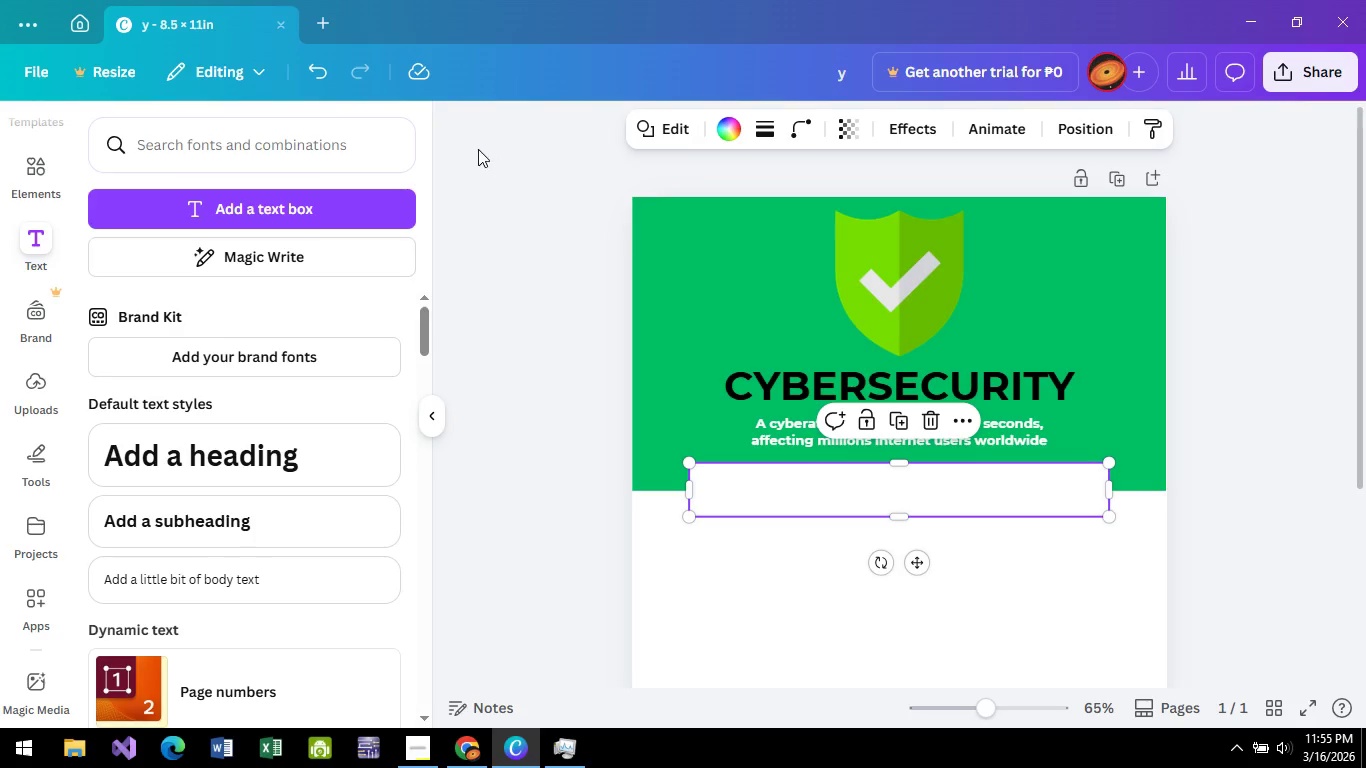 
left_click([262, 199])
 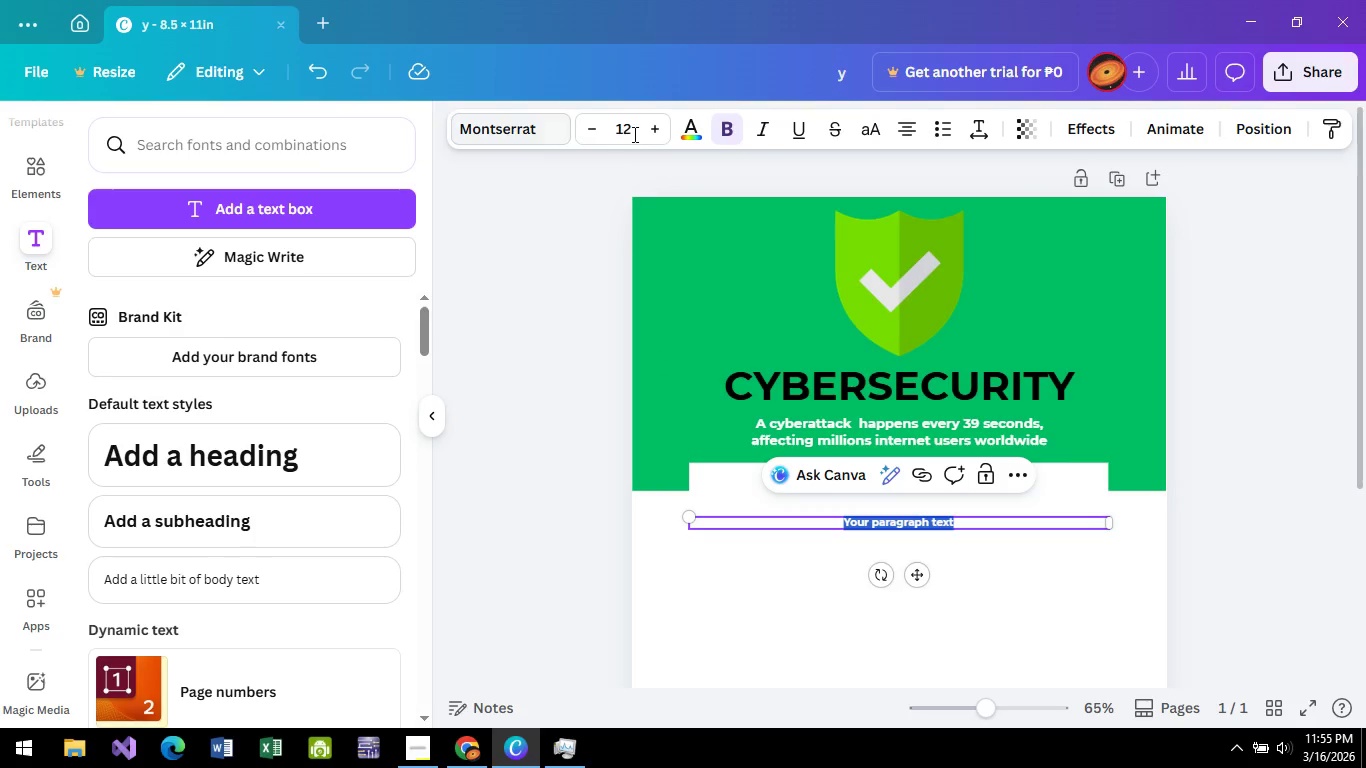 
double_click([647, 131])
 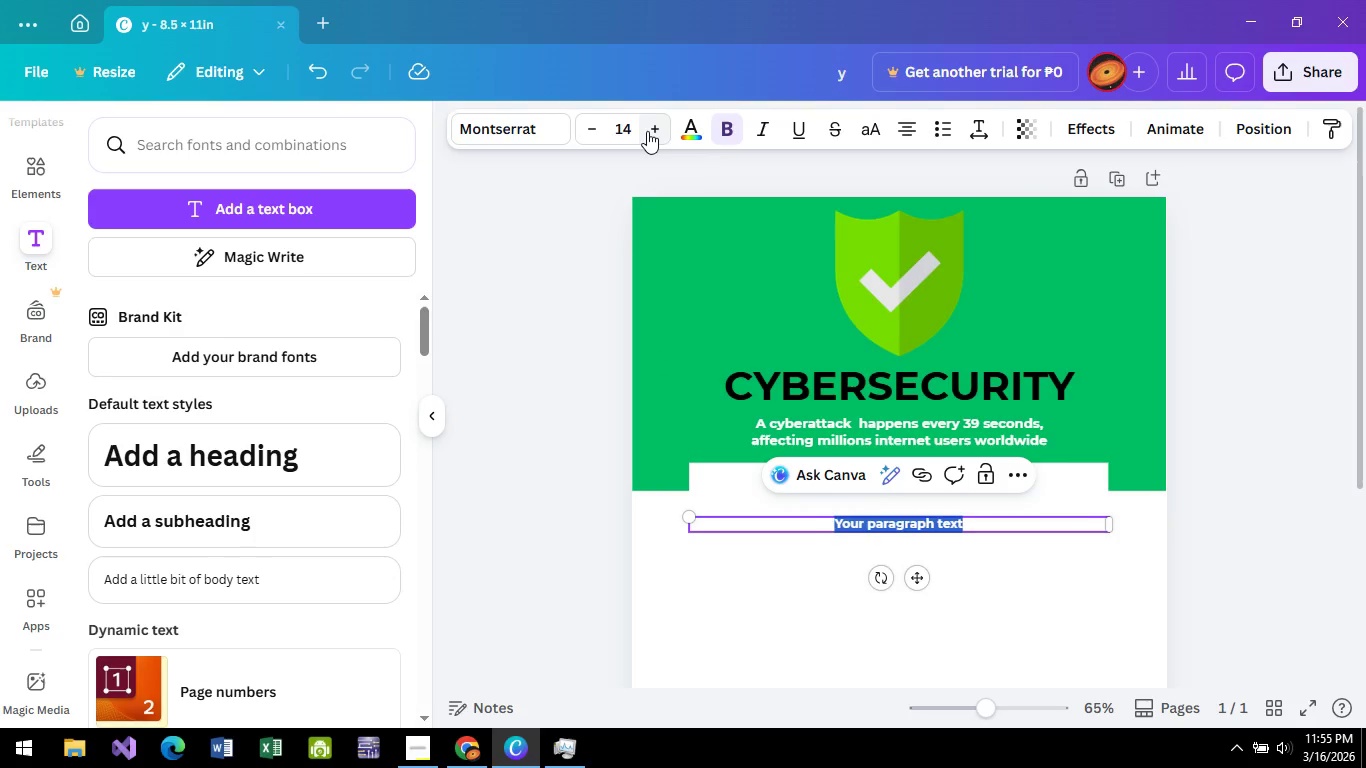 
triple_click([647, 131])
 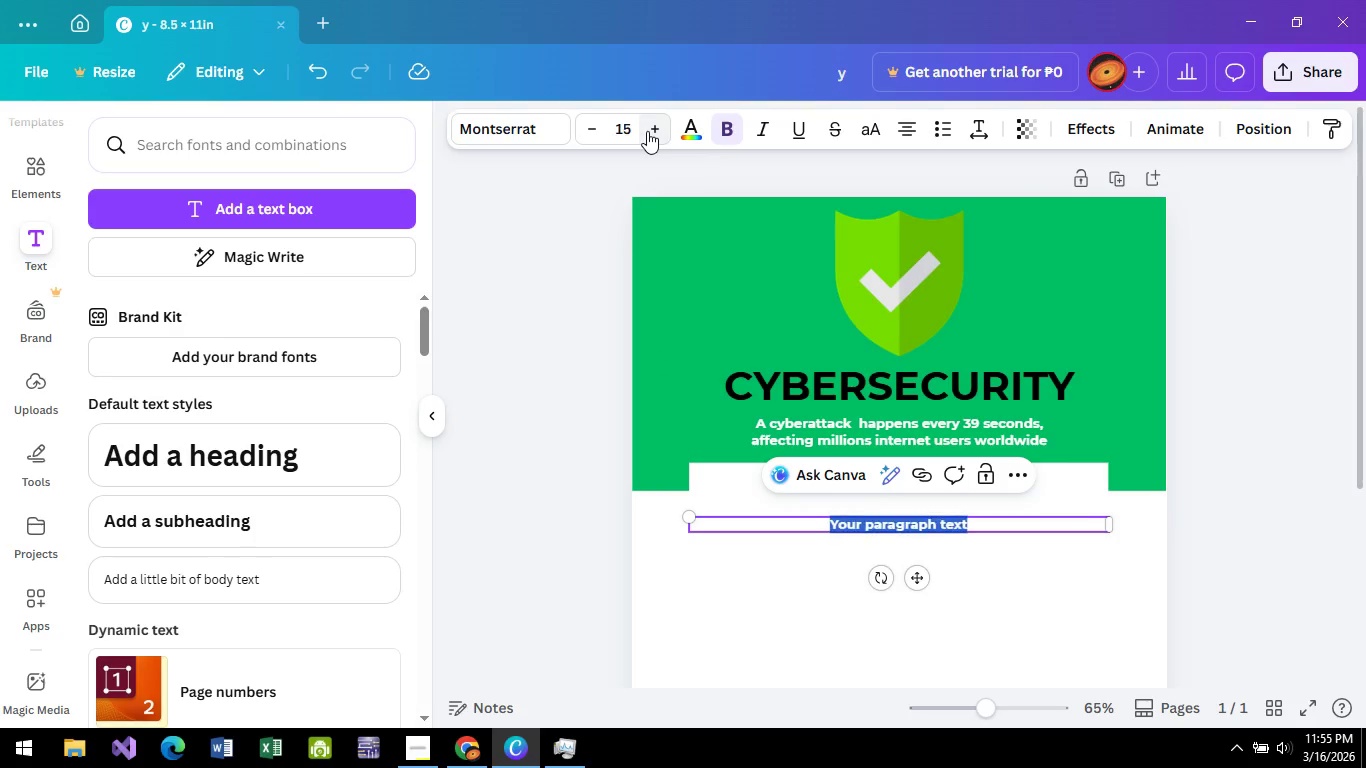 
triple_click([647, 131])
 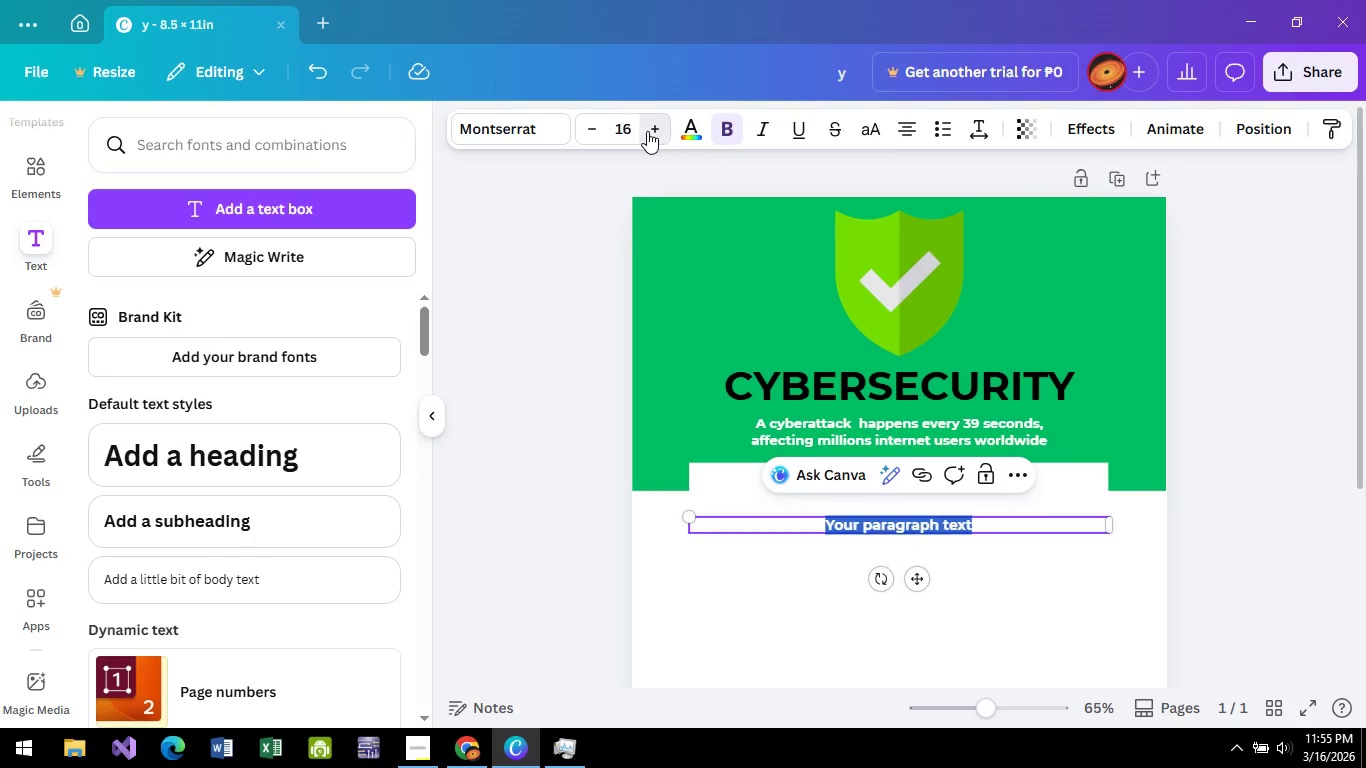 
triple_click([647, 131])
 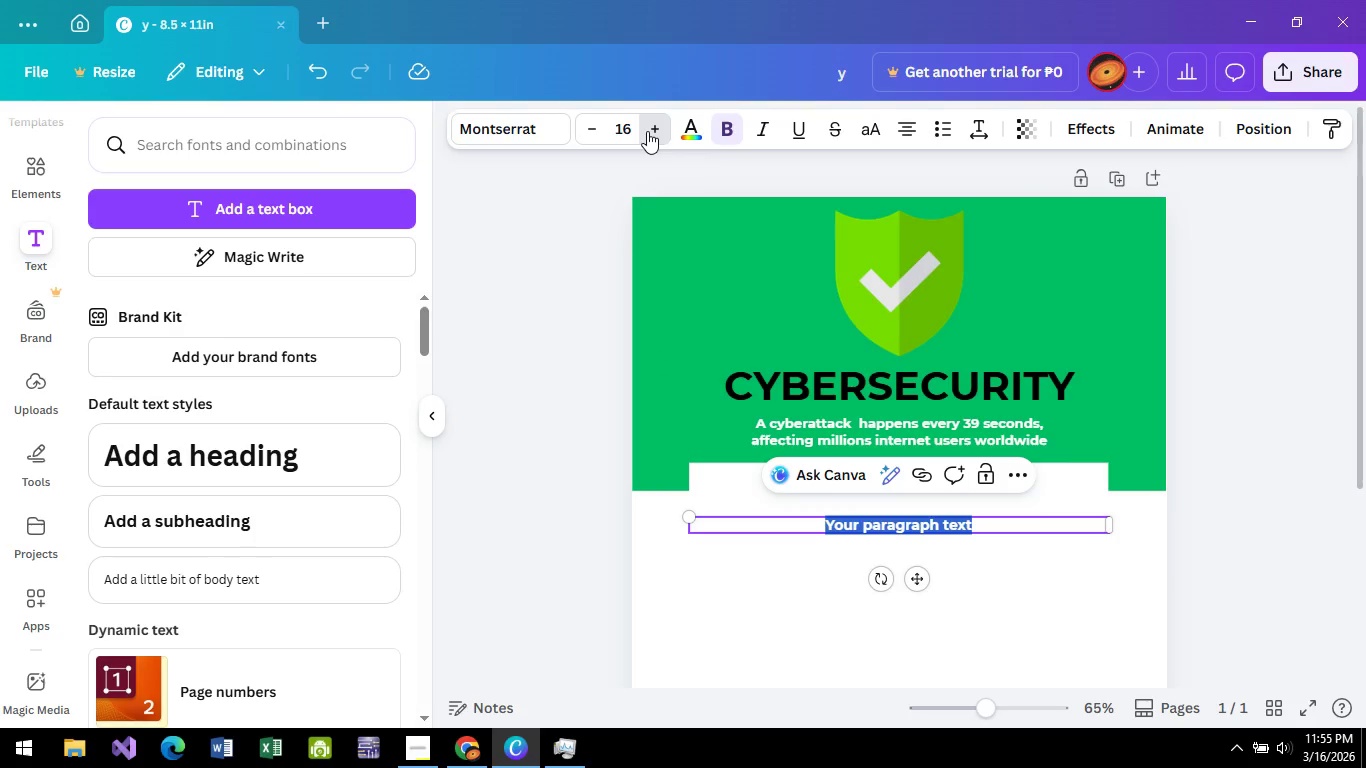 
triple_click([647, 131])
 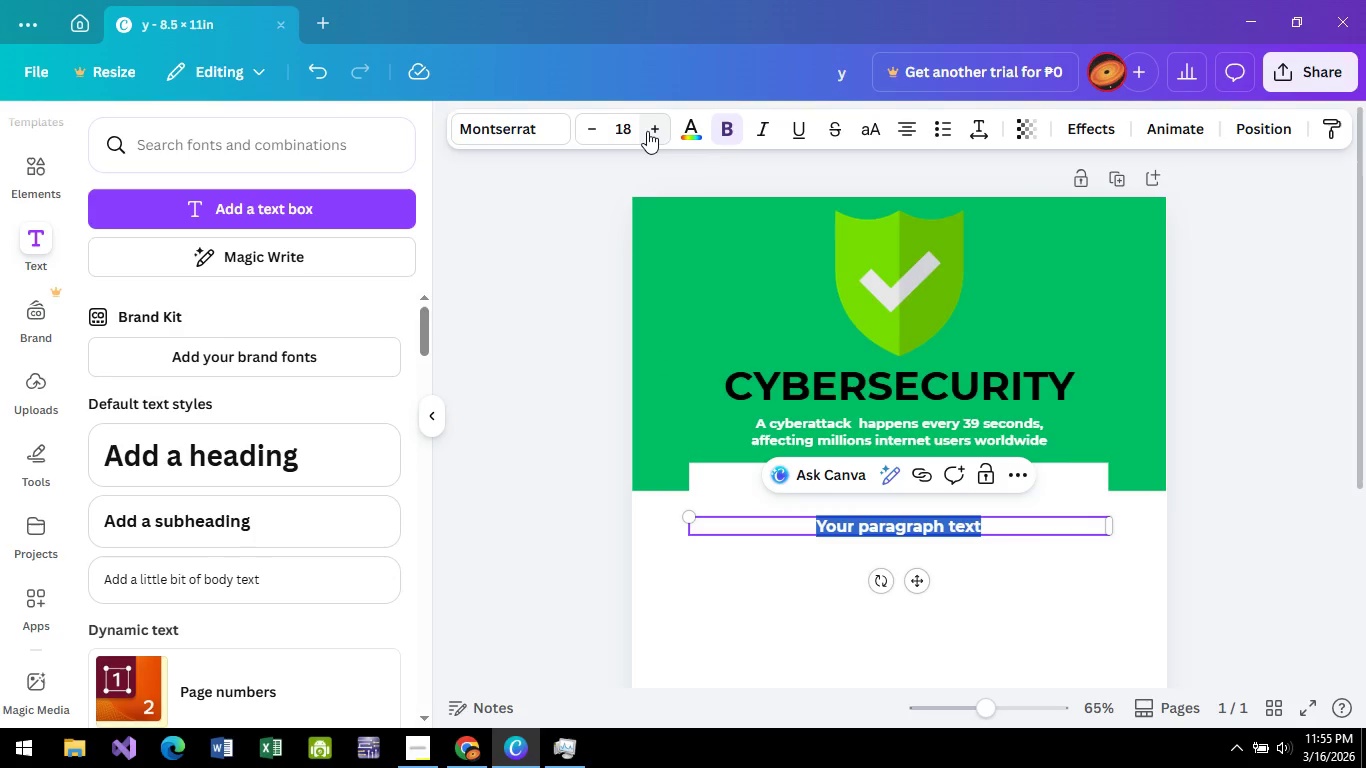 
triple_click([647, 131])
 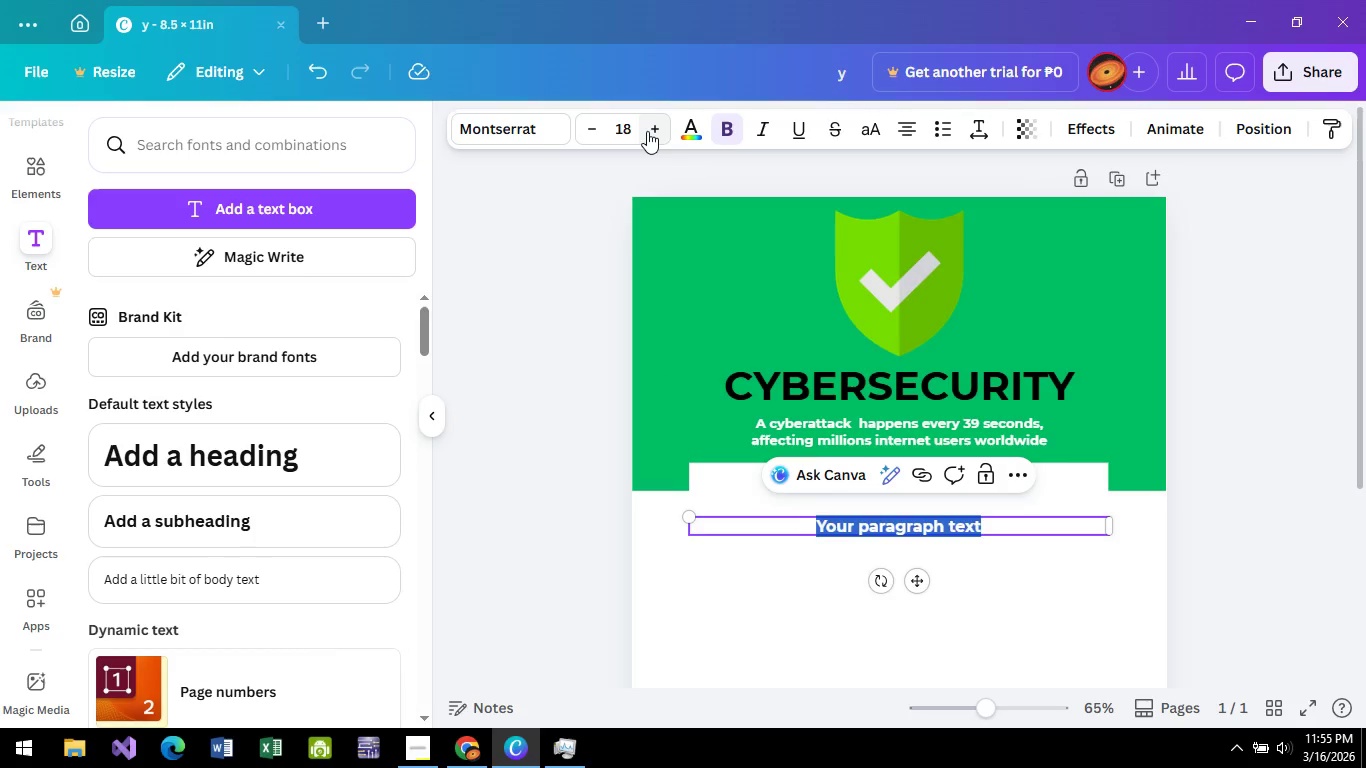 
triple_click([647, 131])
 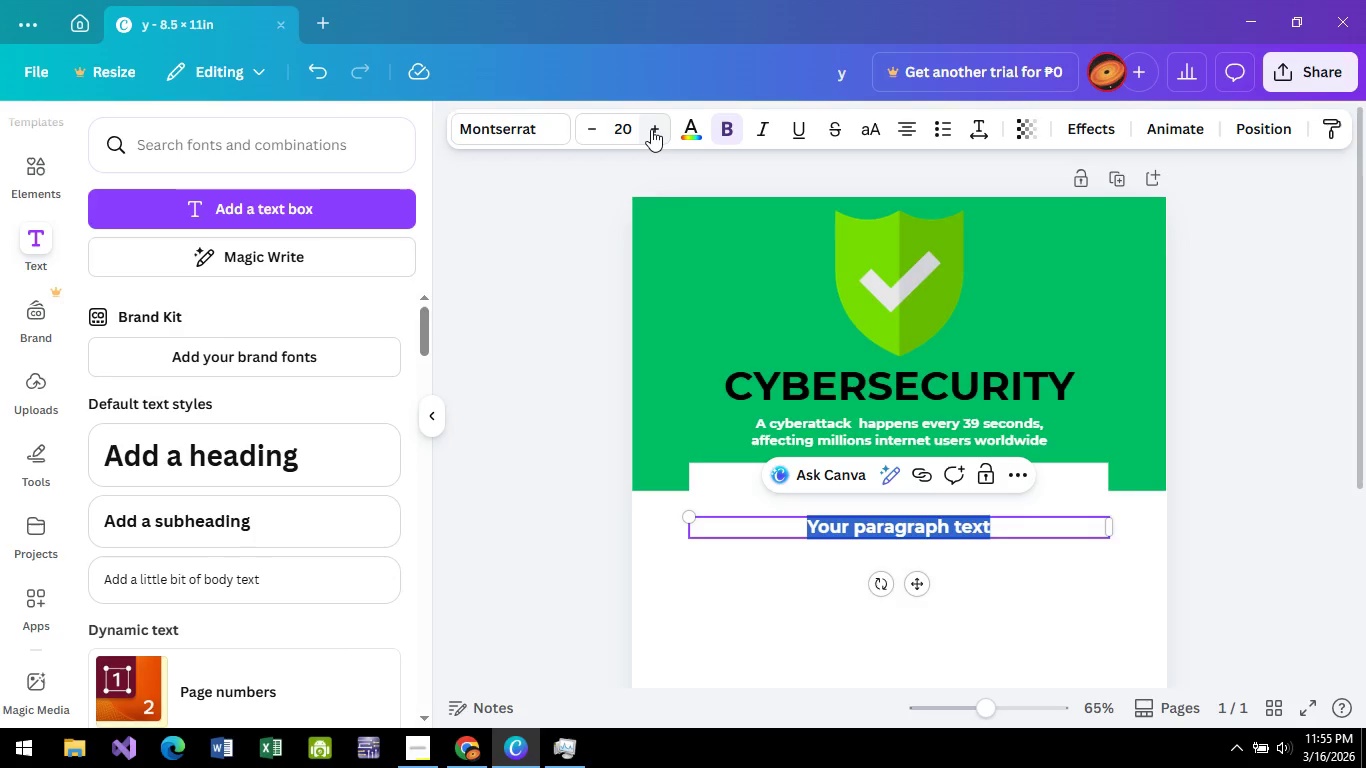 
double_click([651, 129])
 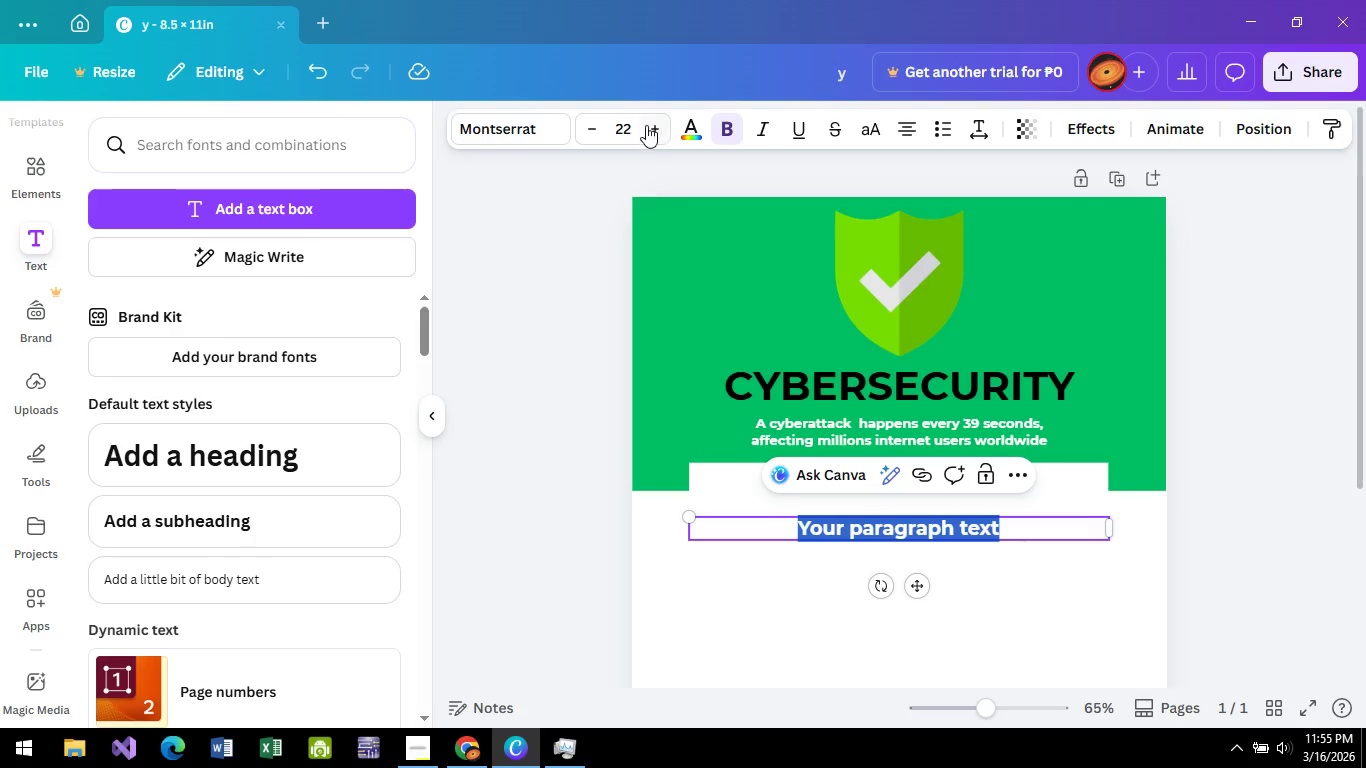 
double_click([646, 125])
 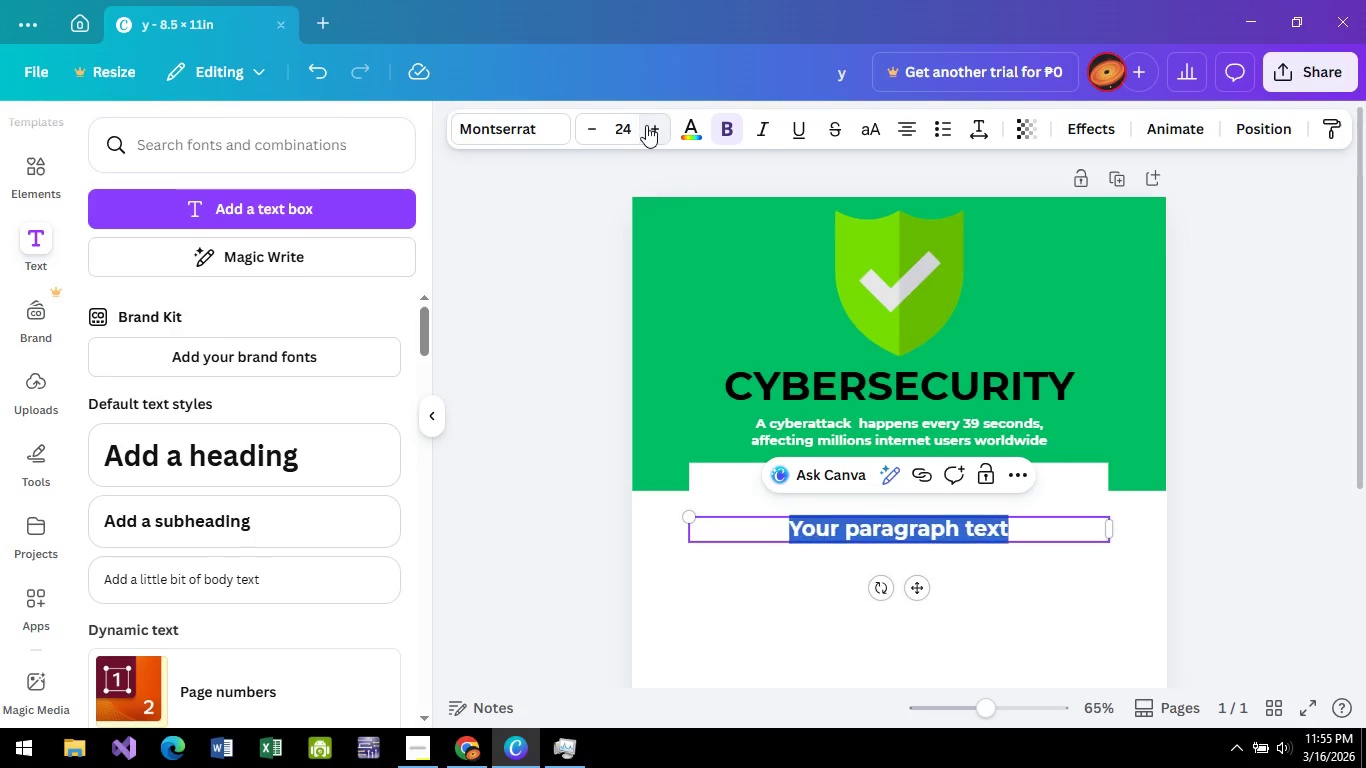 
triple_click([646, 125])
 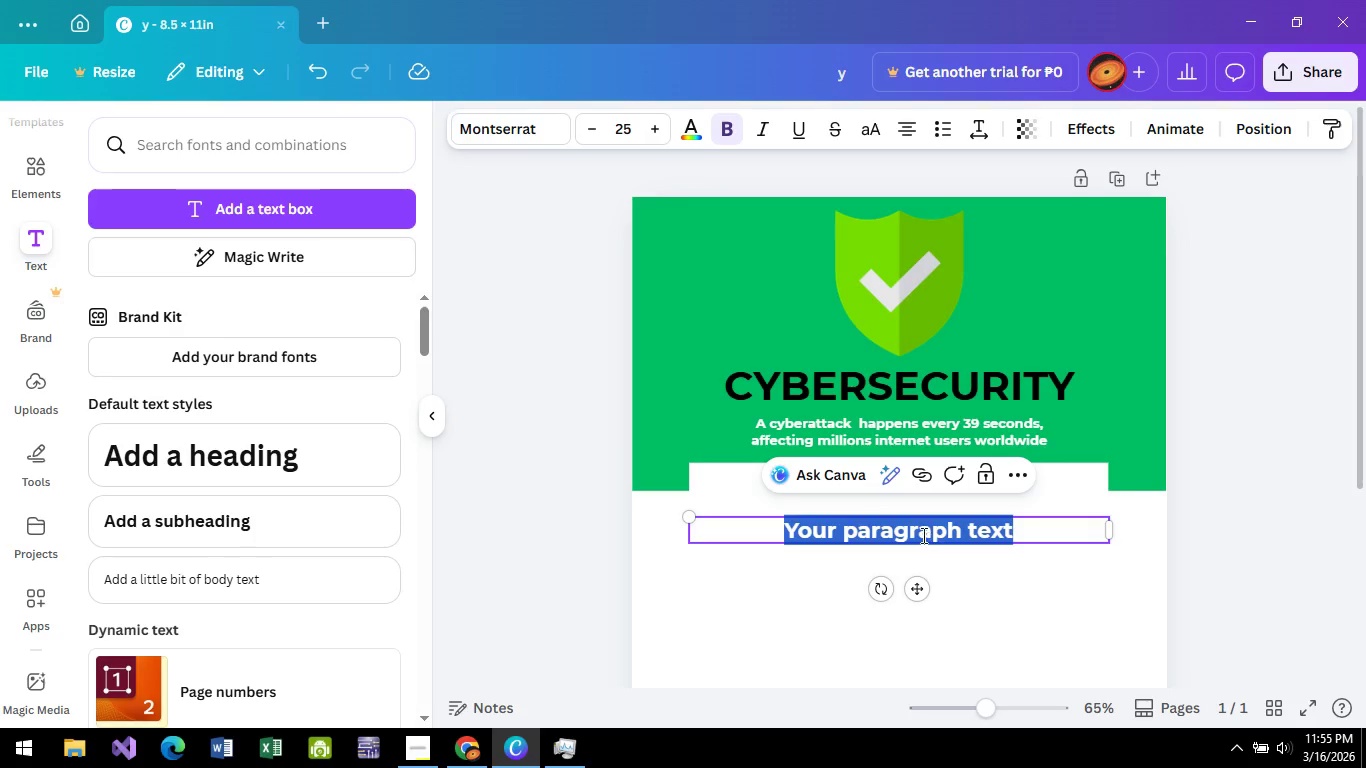 
double_click([921, 533])
 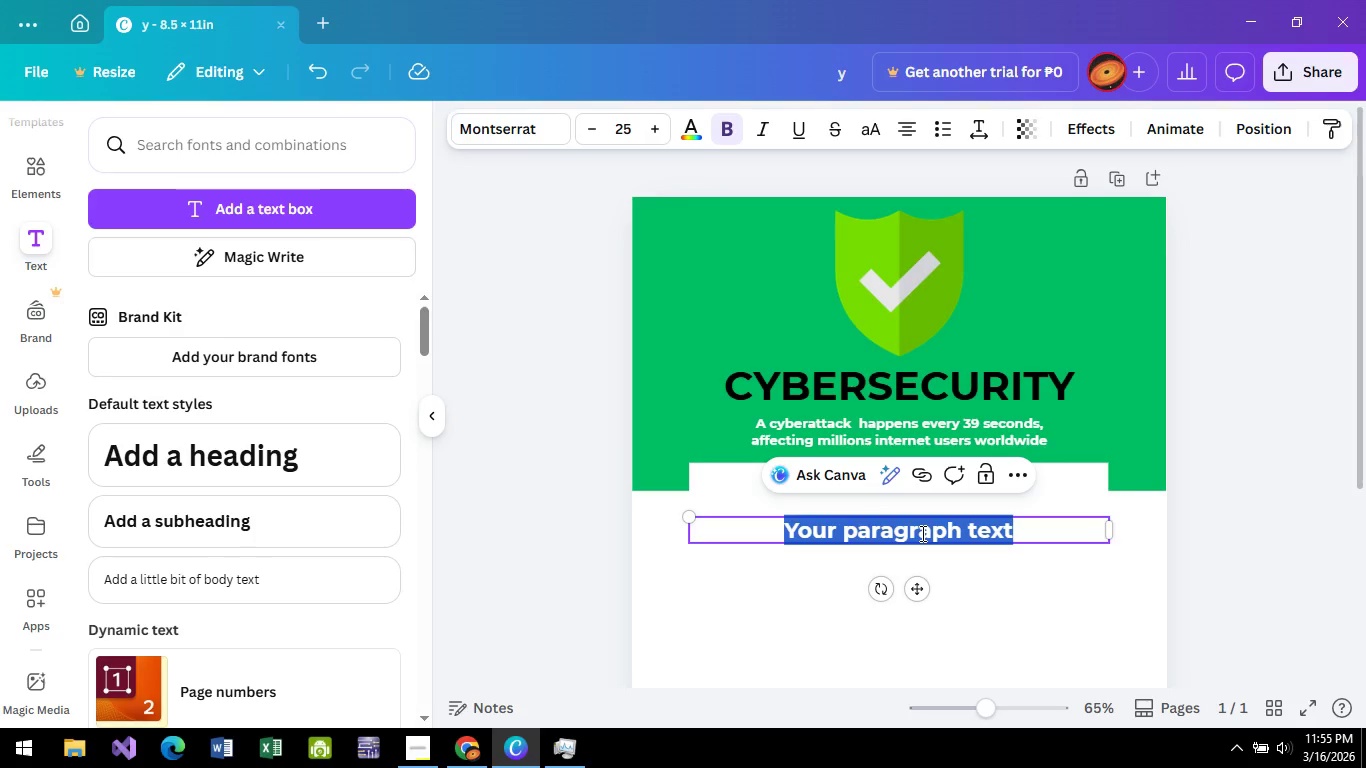 
key(Control+A)
 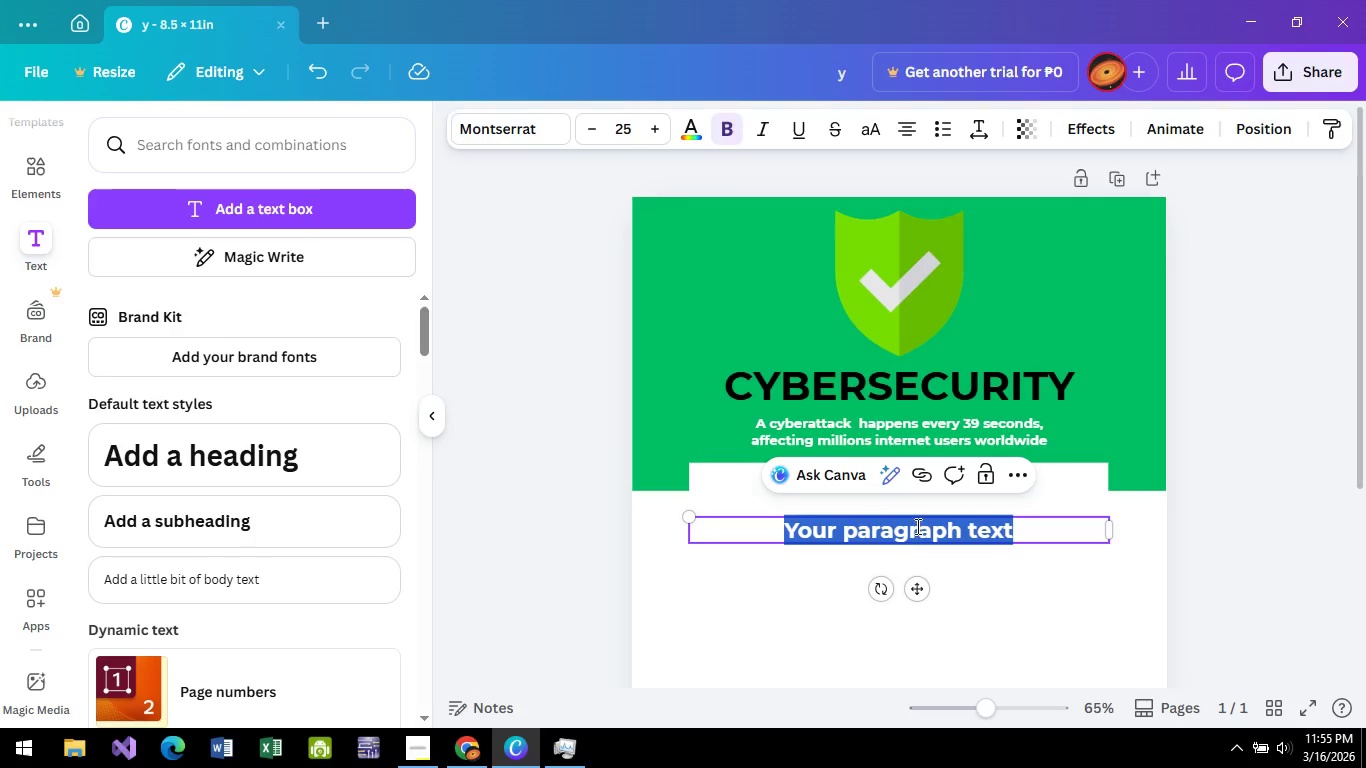 
type(Why it Matter)
 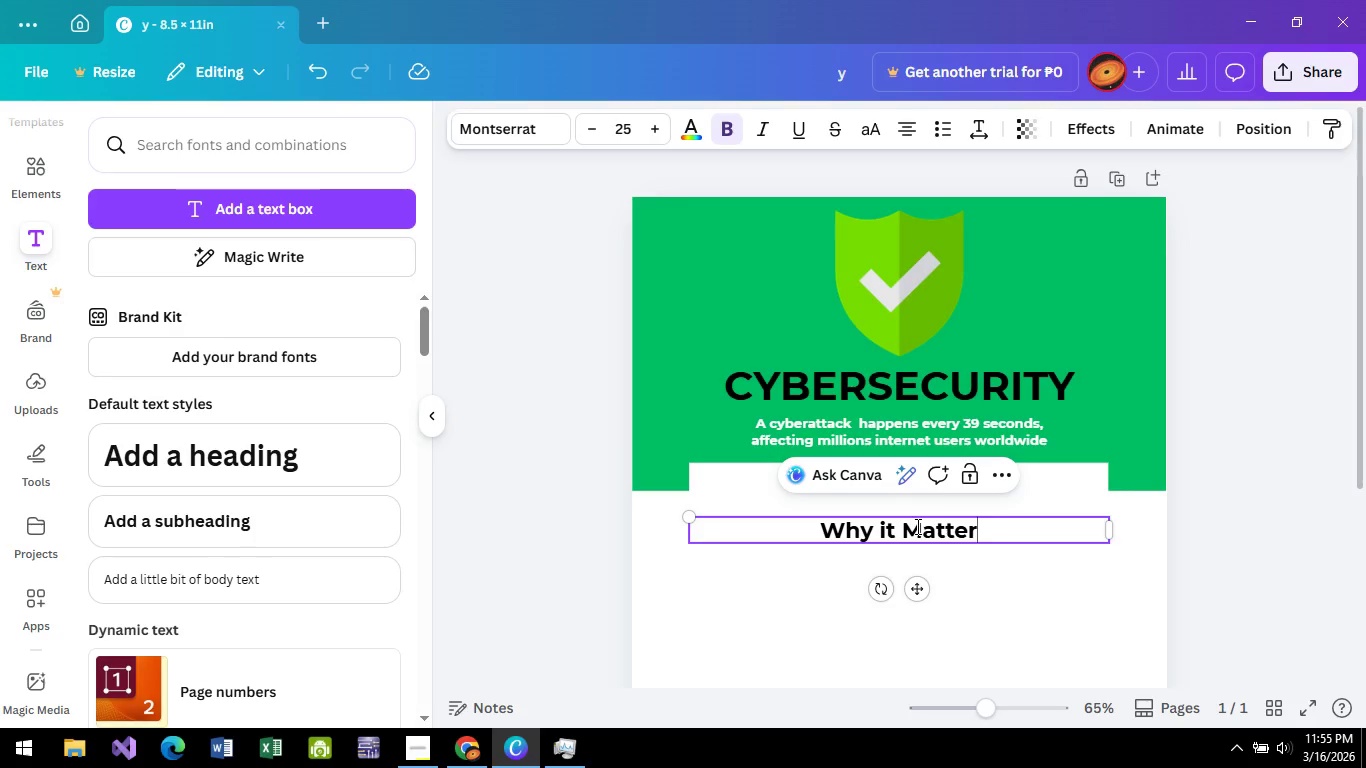 
hold_key(key=Backspace, duration=0.58)
 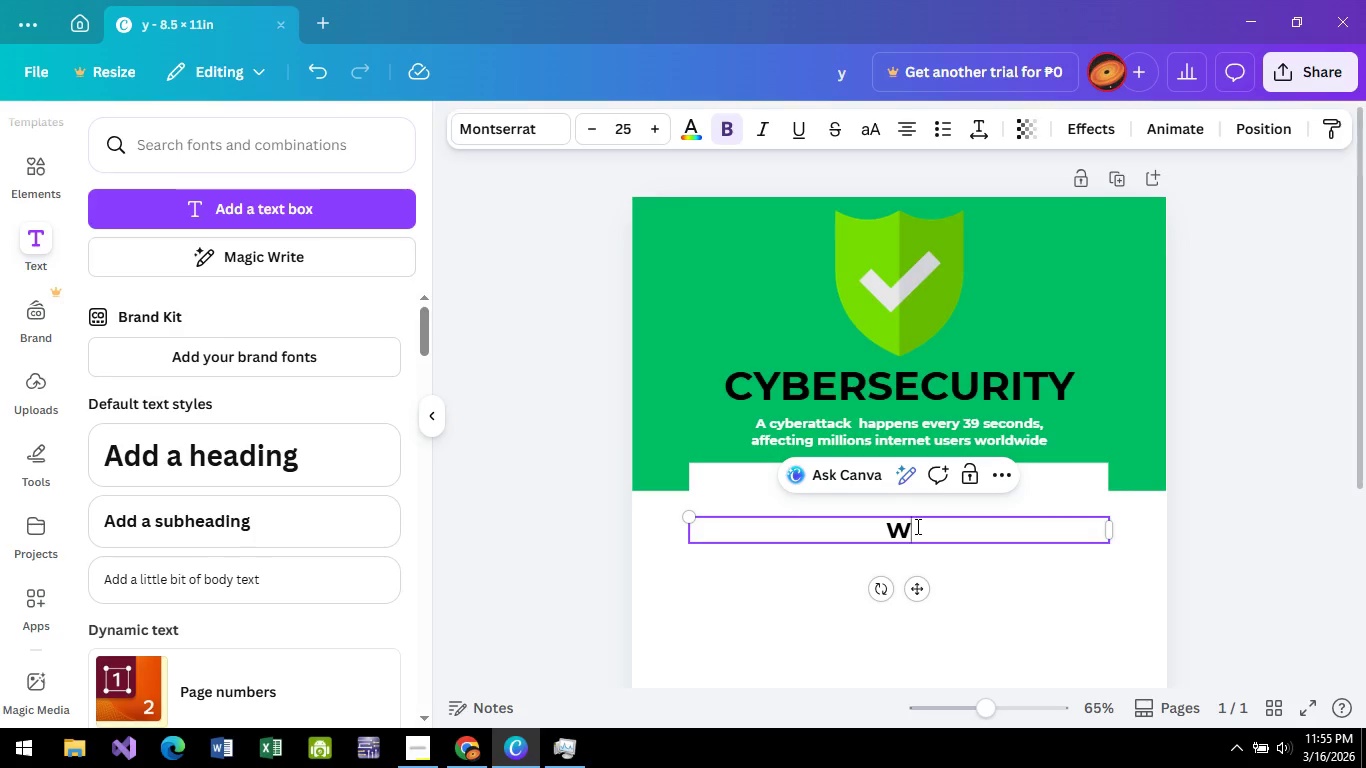 
type(hy does it matter?)
 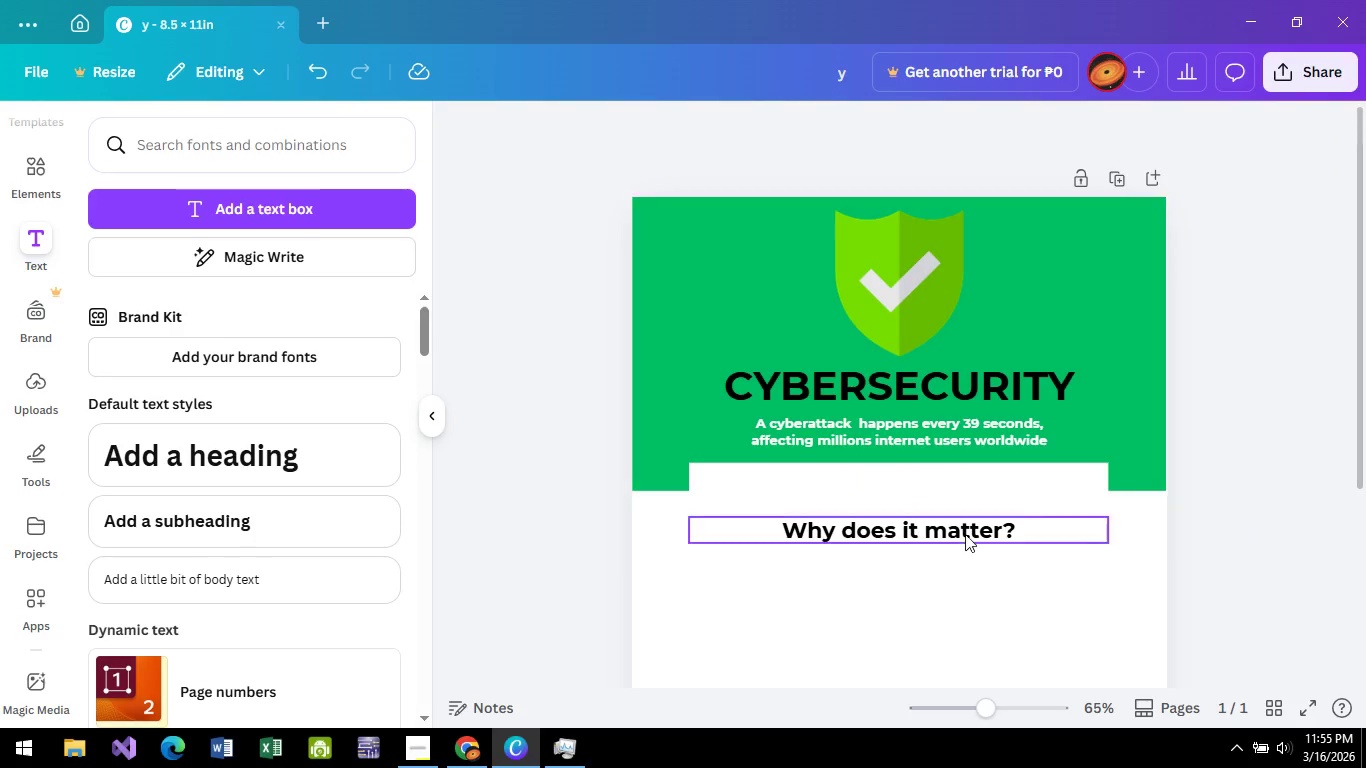 
left_click_drag(start_coordinate=[961, 532], to_coordinate=[953, 488])
 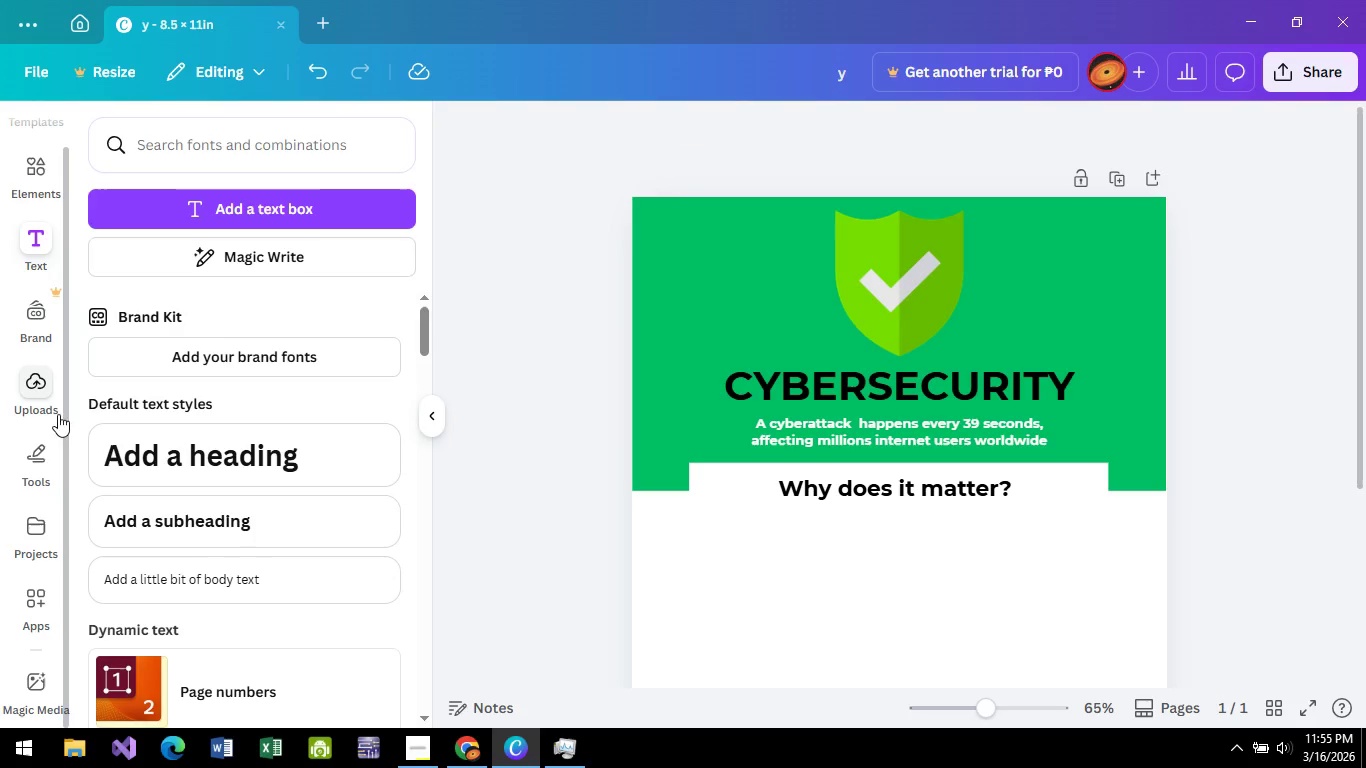 
wait(9.12)
 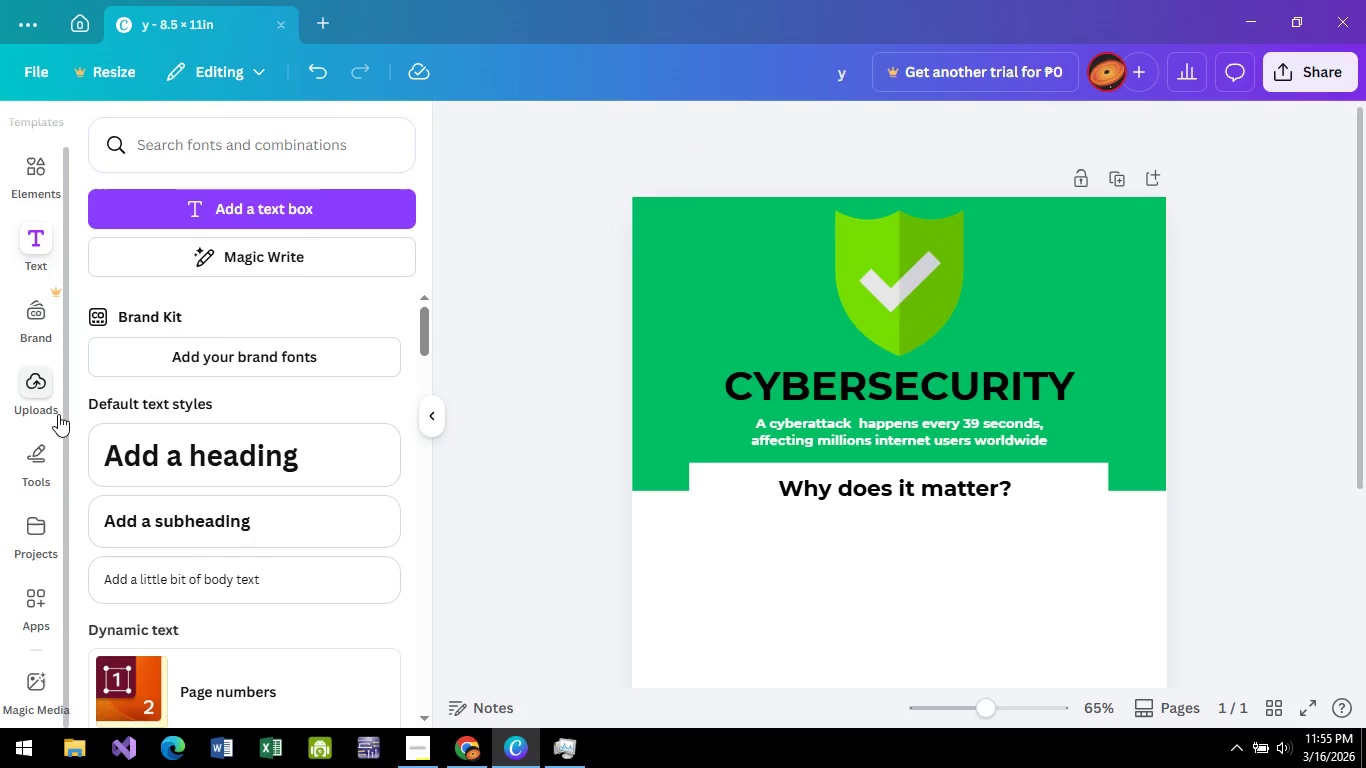 
left_click([101, 359])
 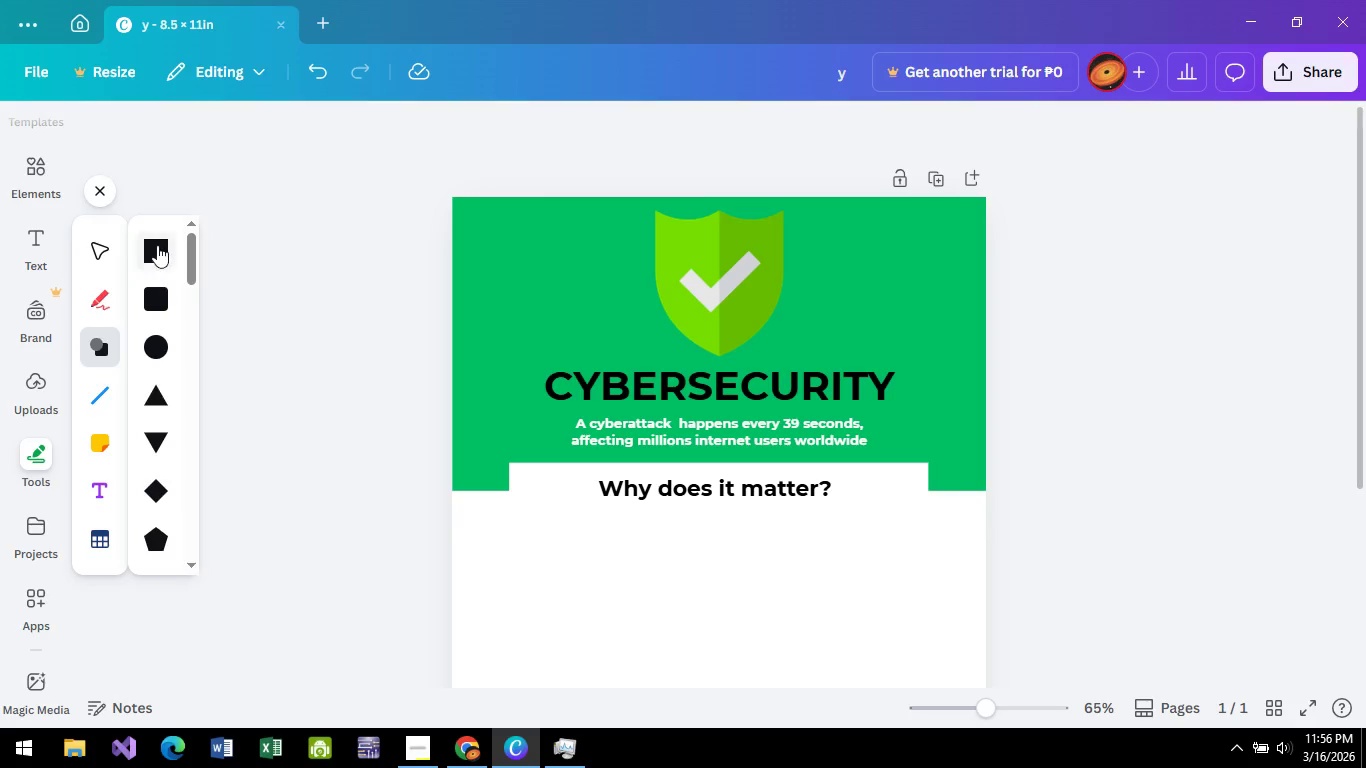 
left_click([157, 244])
 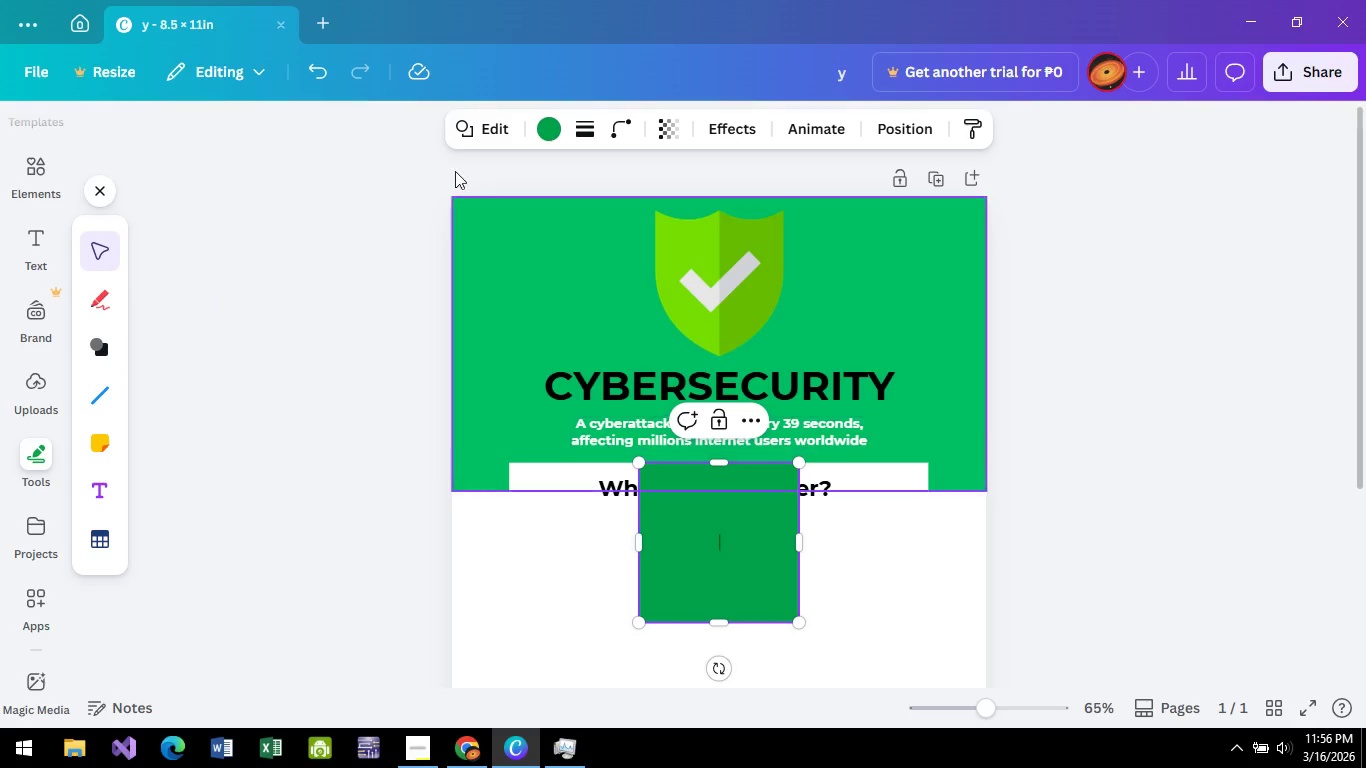 
left_click([553, 126])
 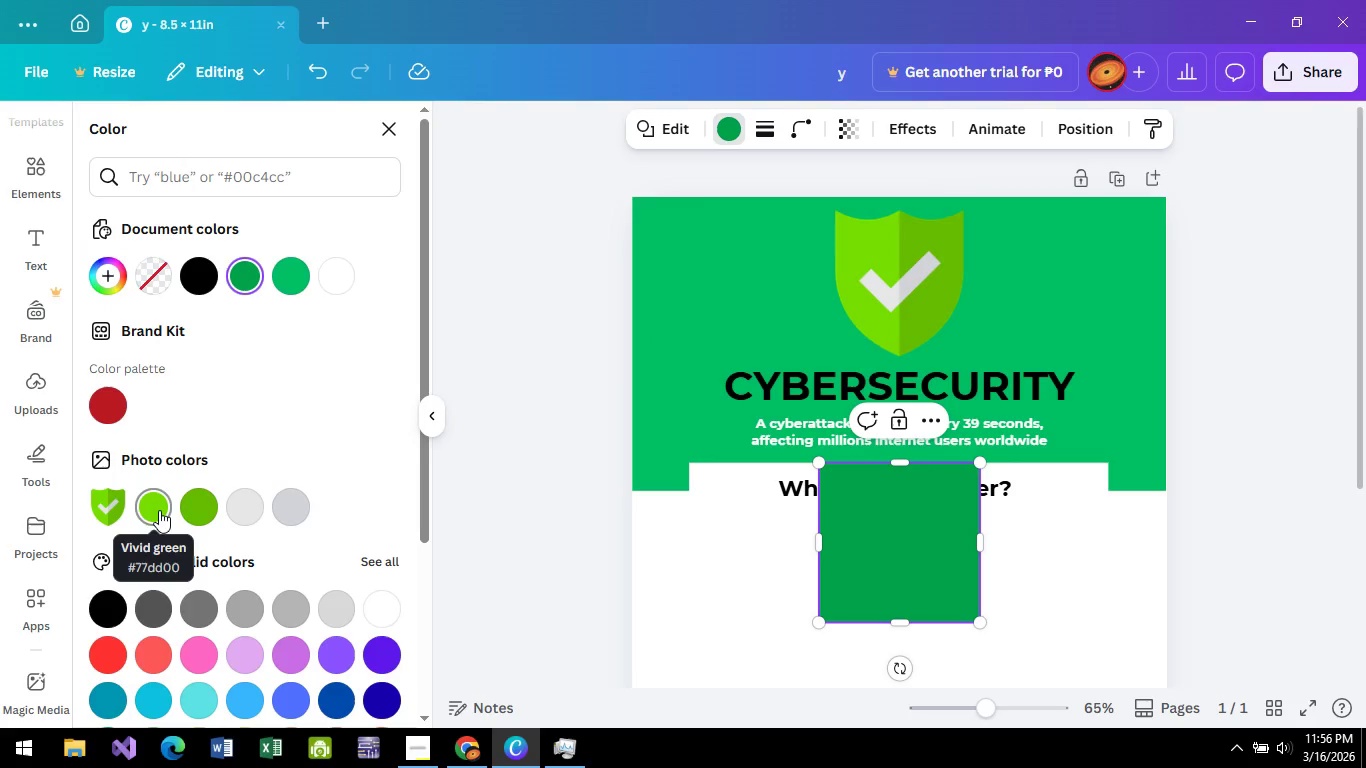 
left_click([159, 510])
 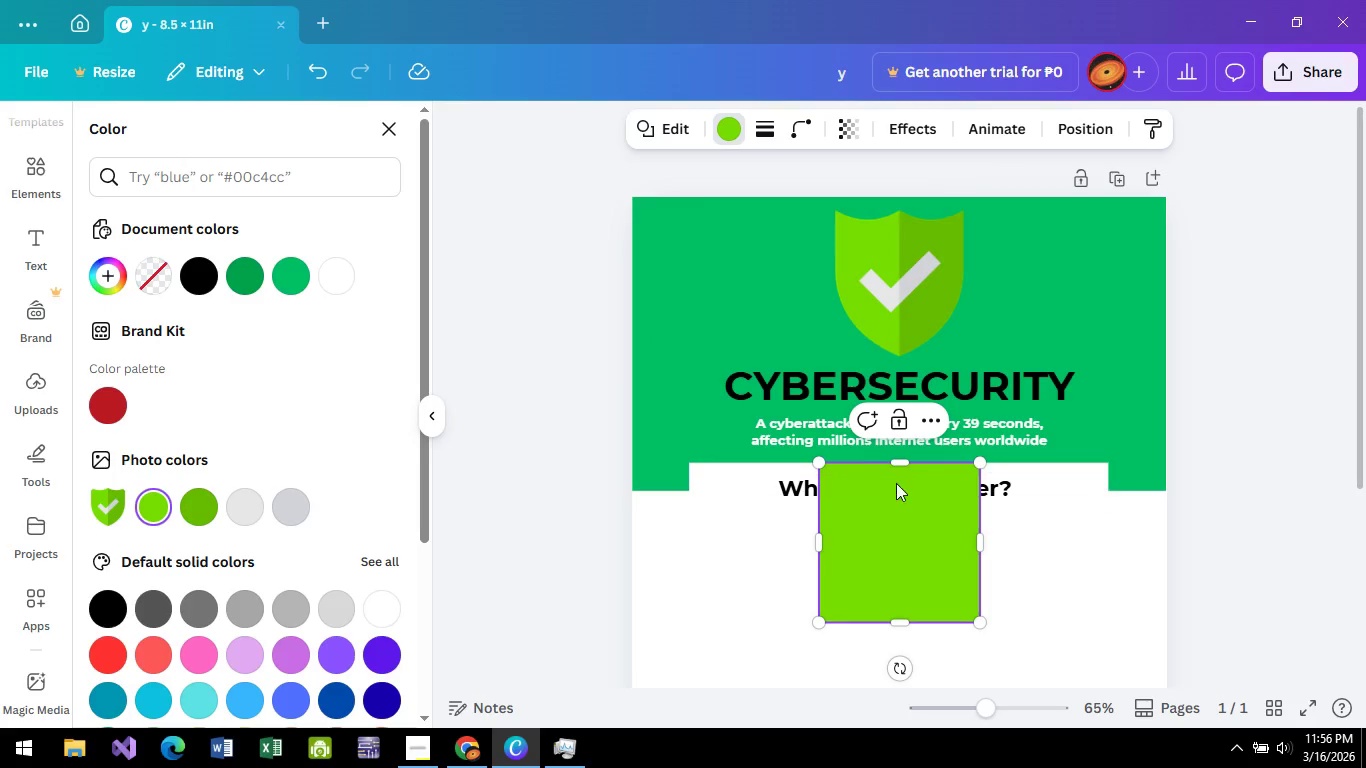 
scroll: coordinate [896, 482], scroll_direction: down, amount: 3.0
 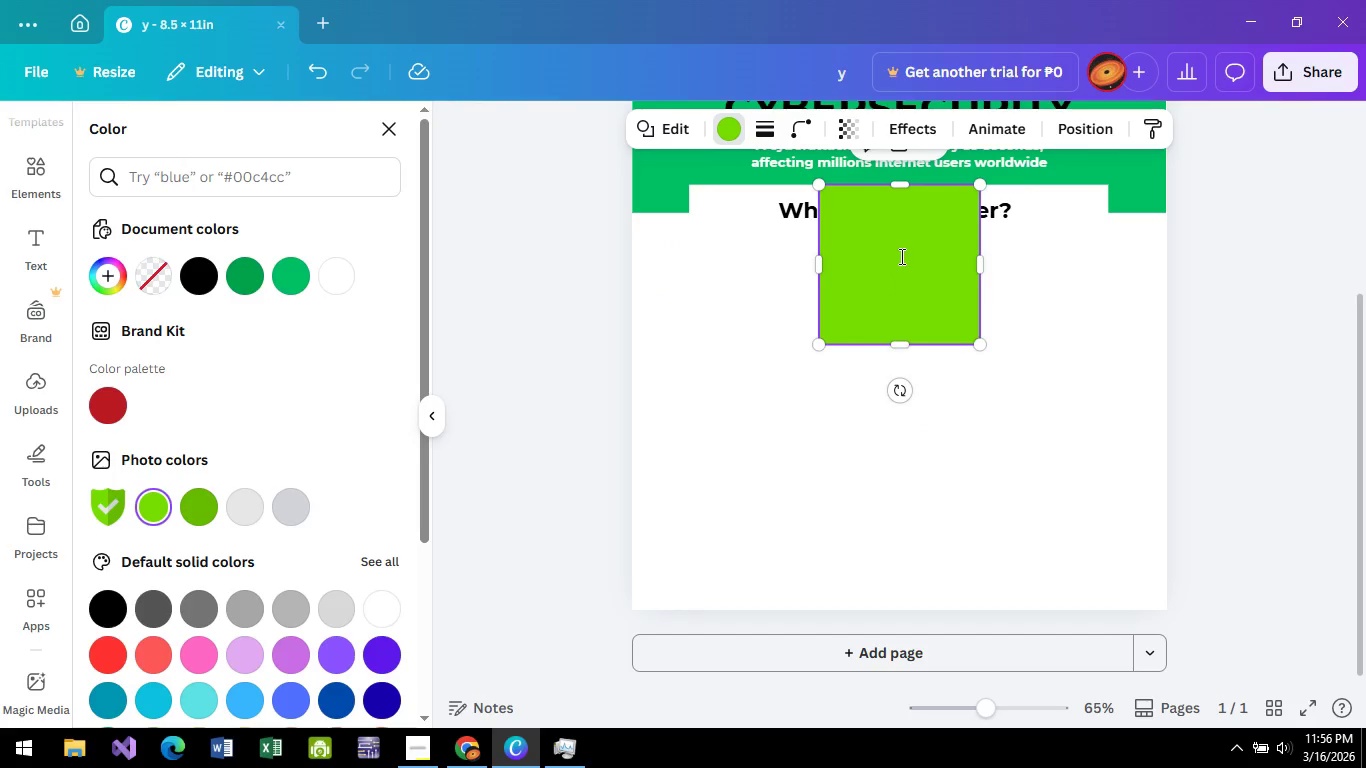 
left_click_drag(start_coordinate=[901, 255], to_coordinate=[652, 275])
 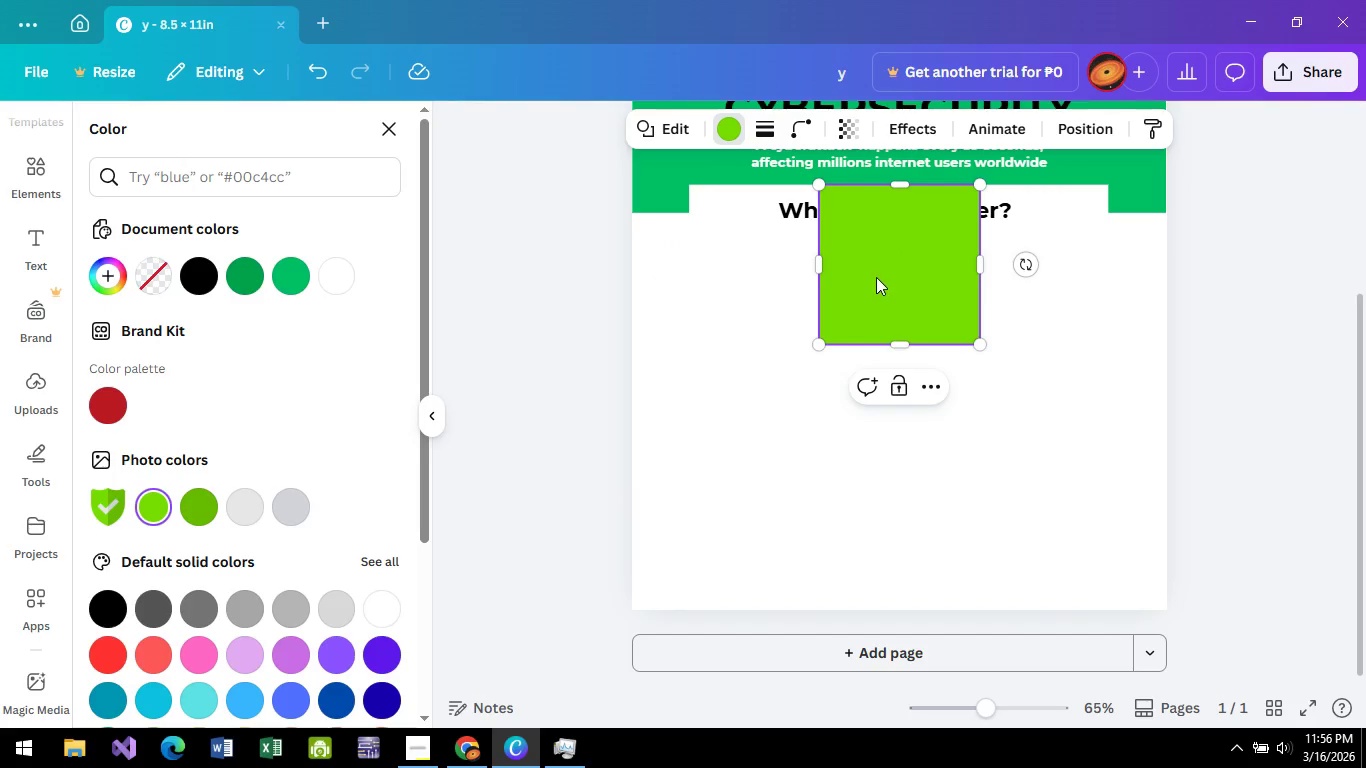 
left_click_drag(start_coordinate=[876, 277], to_coordinate=[685, 304])
 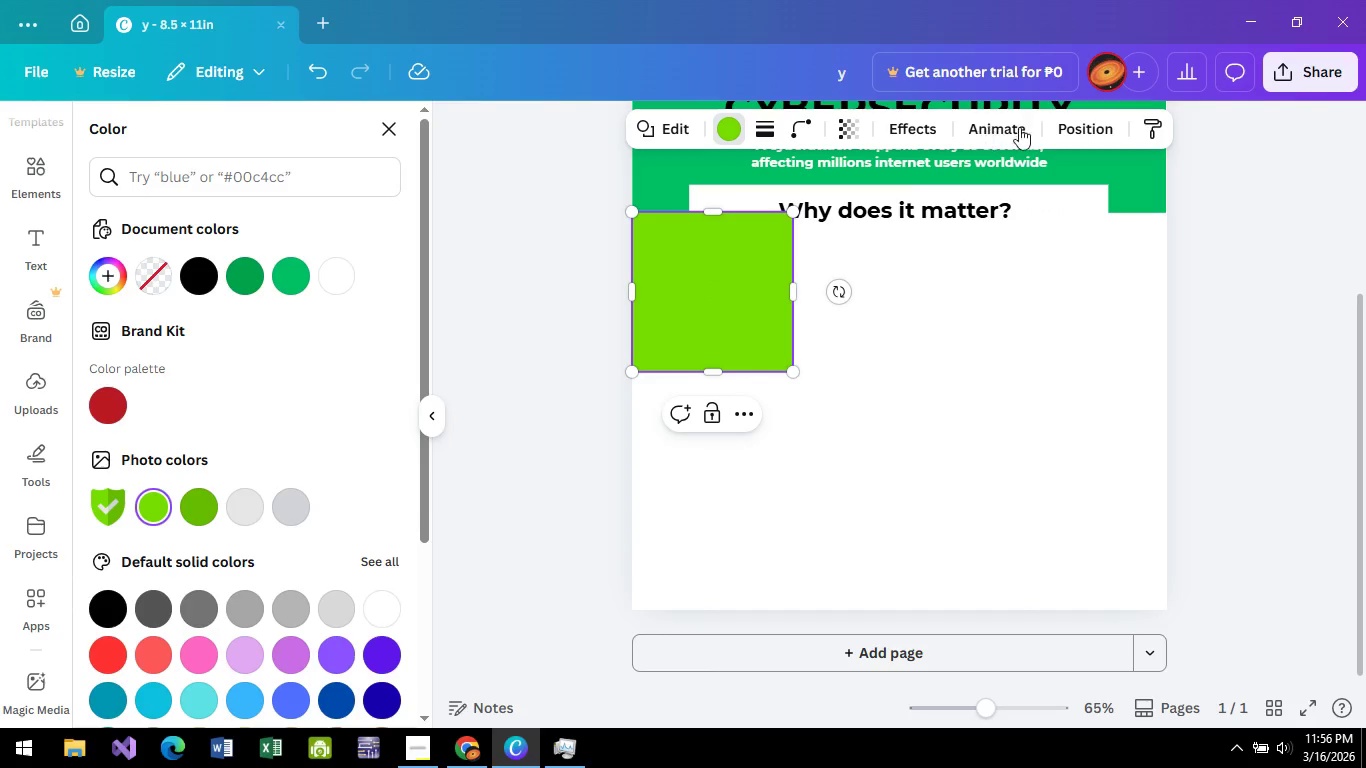 
left_click([1082, 130])
 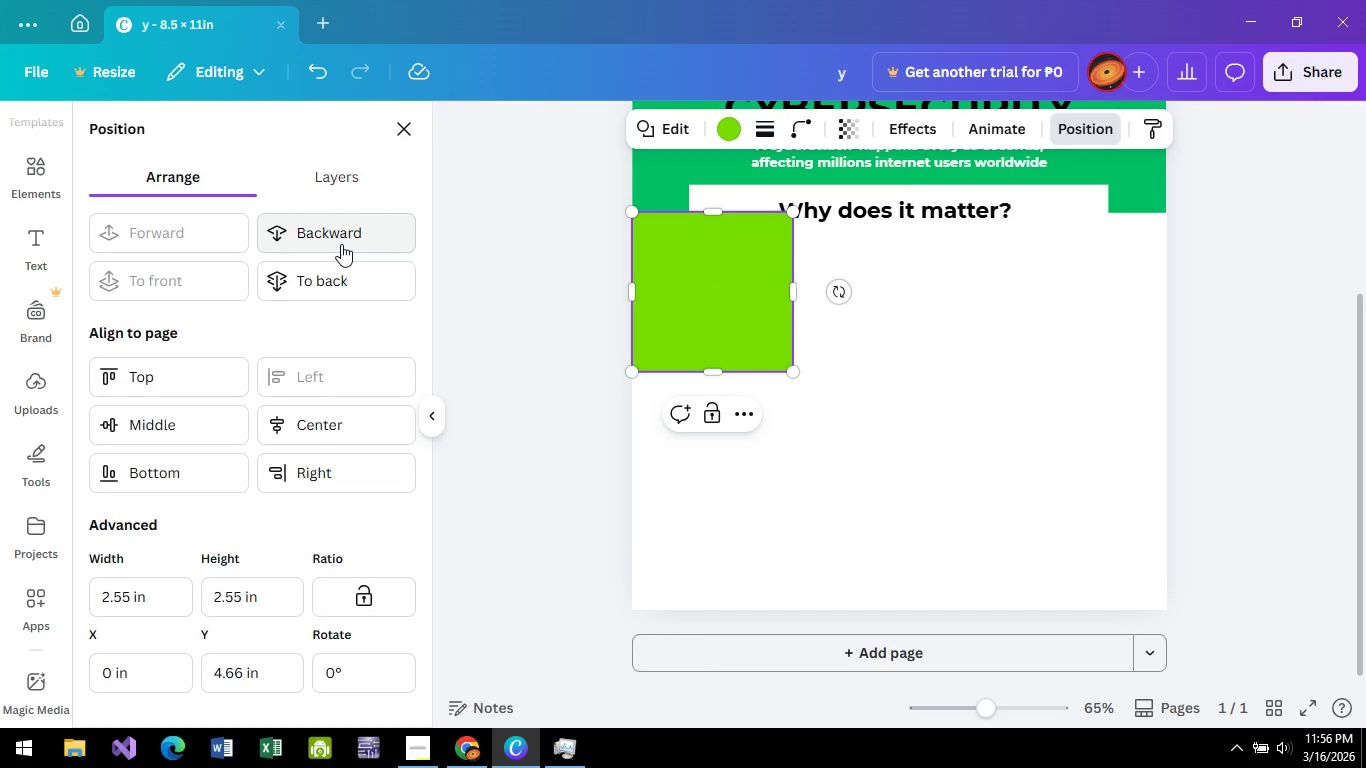 
left_click([341, 244])
 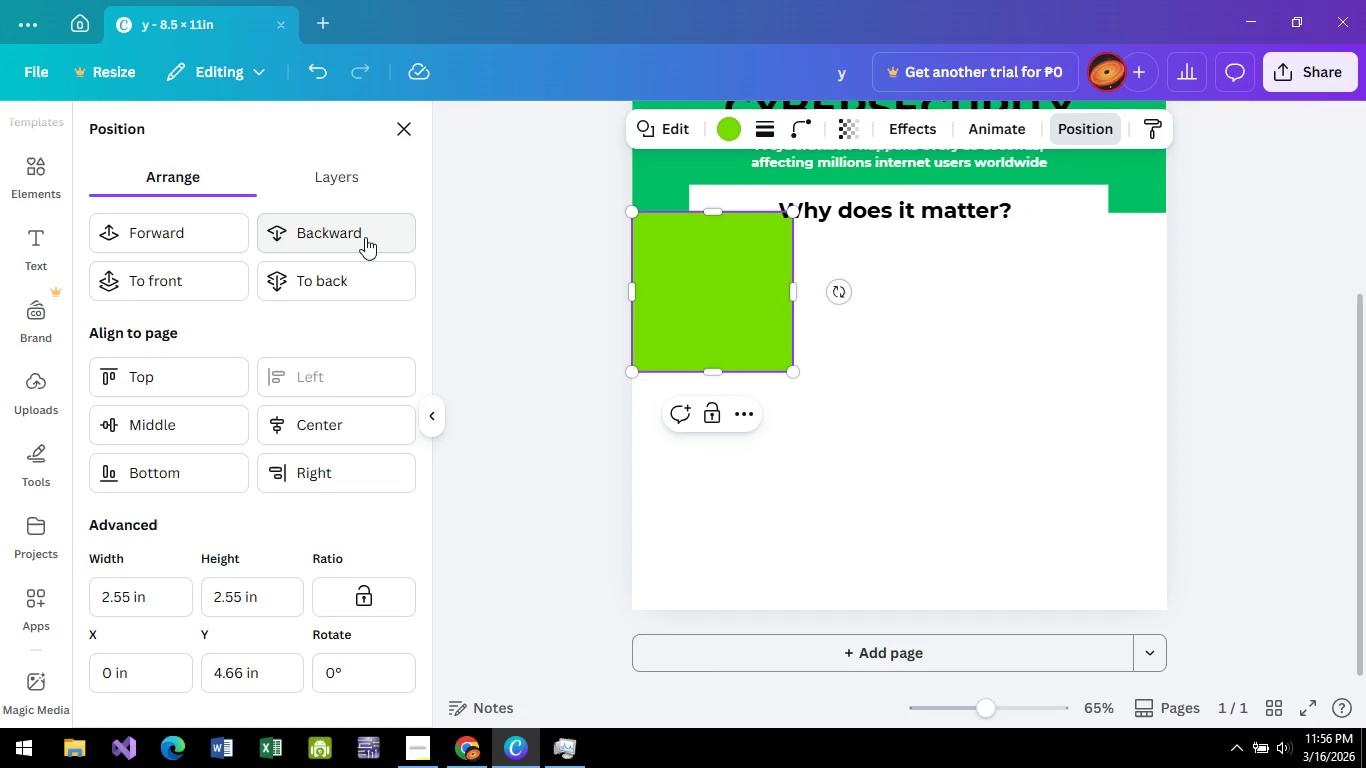 
double_click([360, 235])